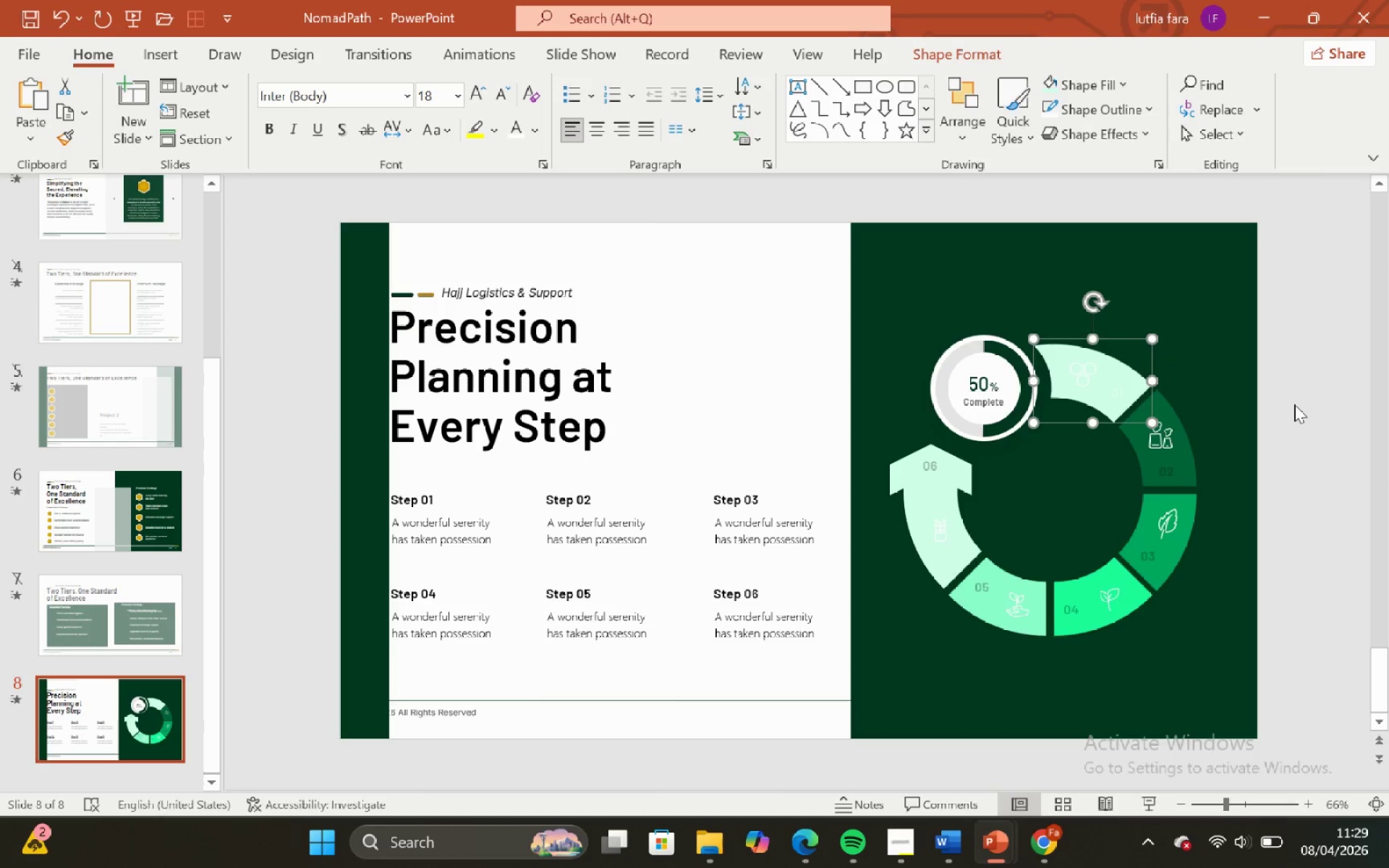 
left_click([1103, 397])
 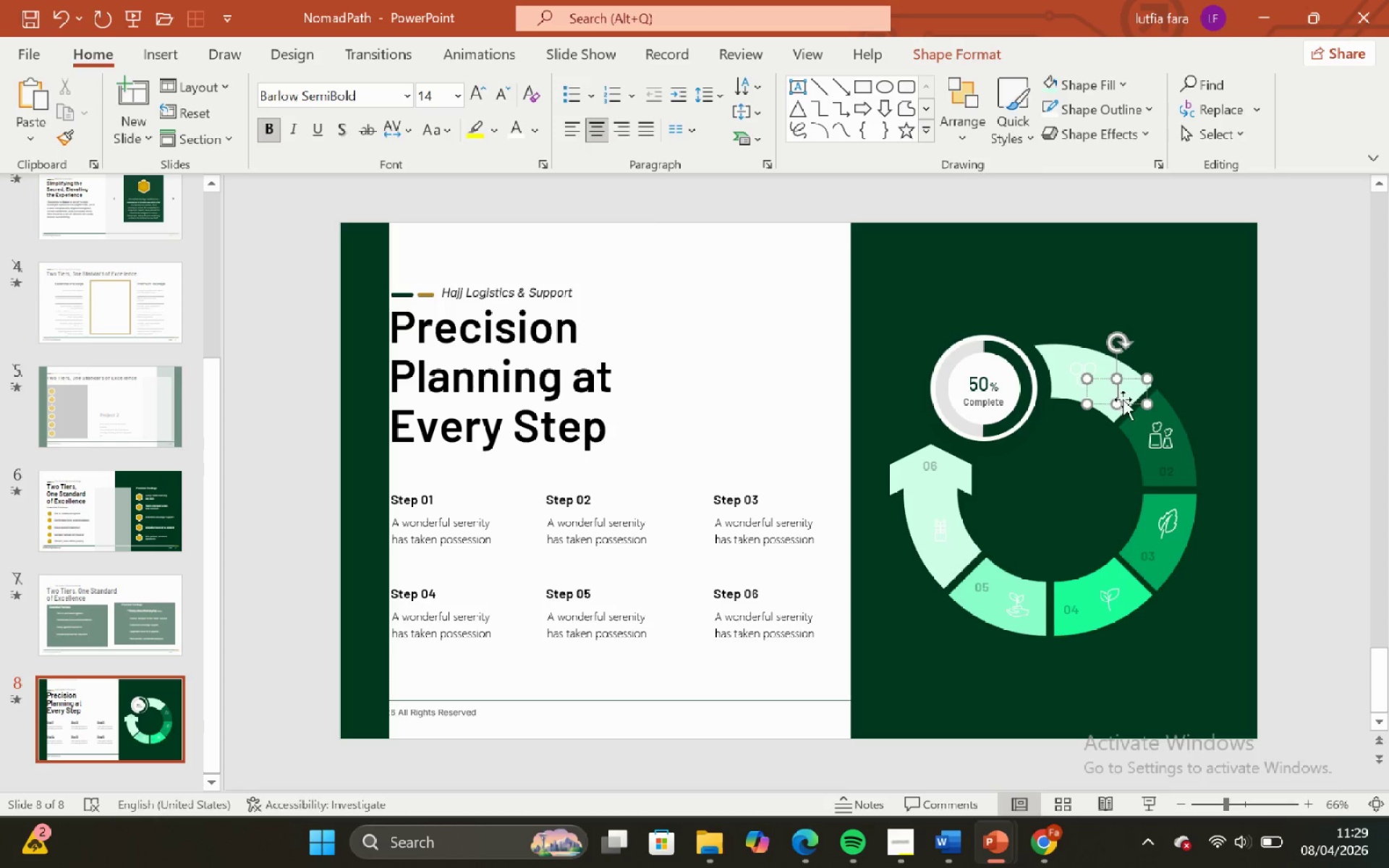 
left_click([1124, 399])
 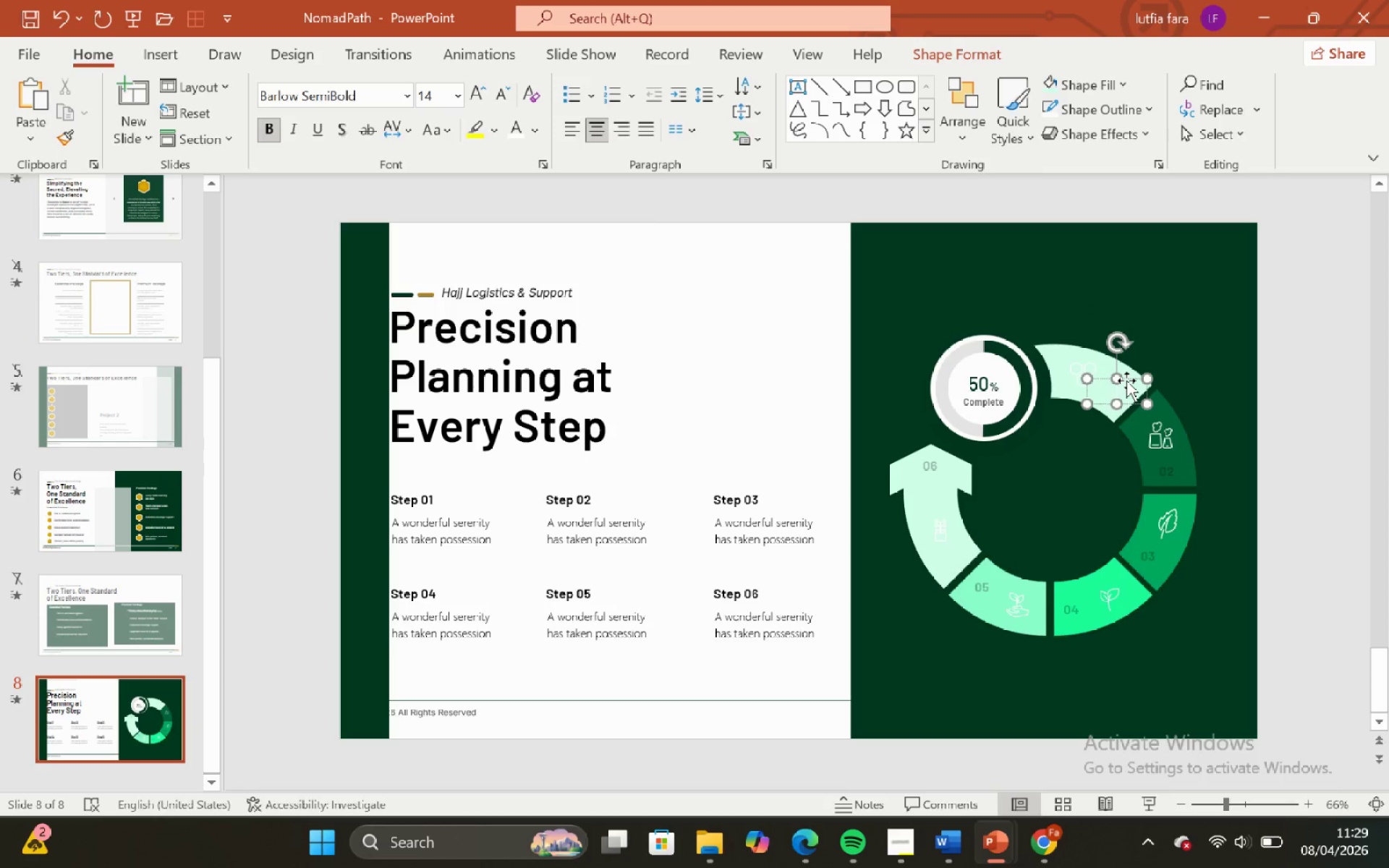 
left_click([1126, 378])
 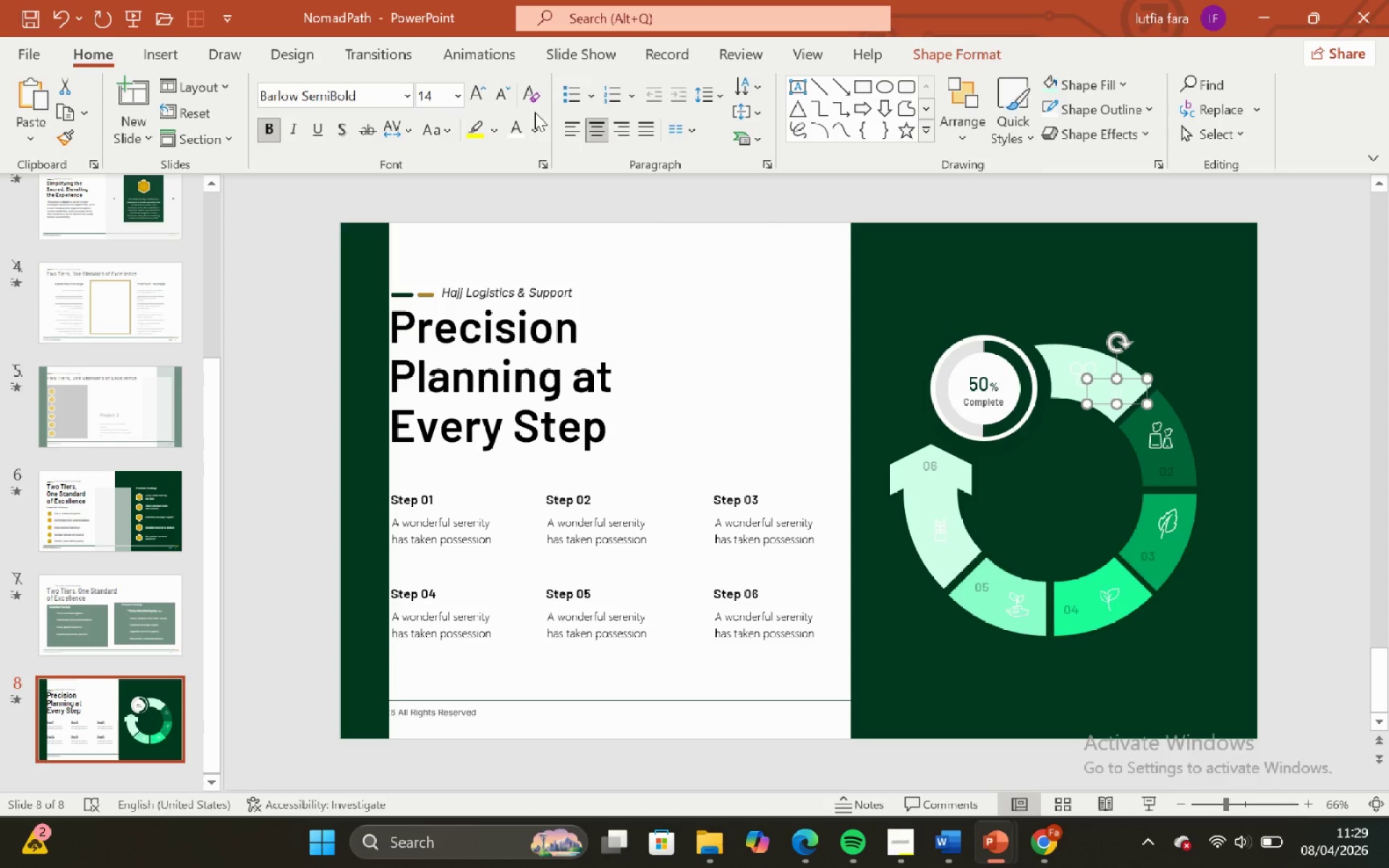 
left_click([531, 124])
 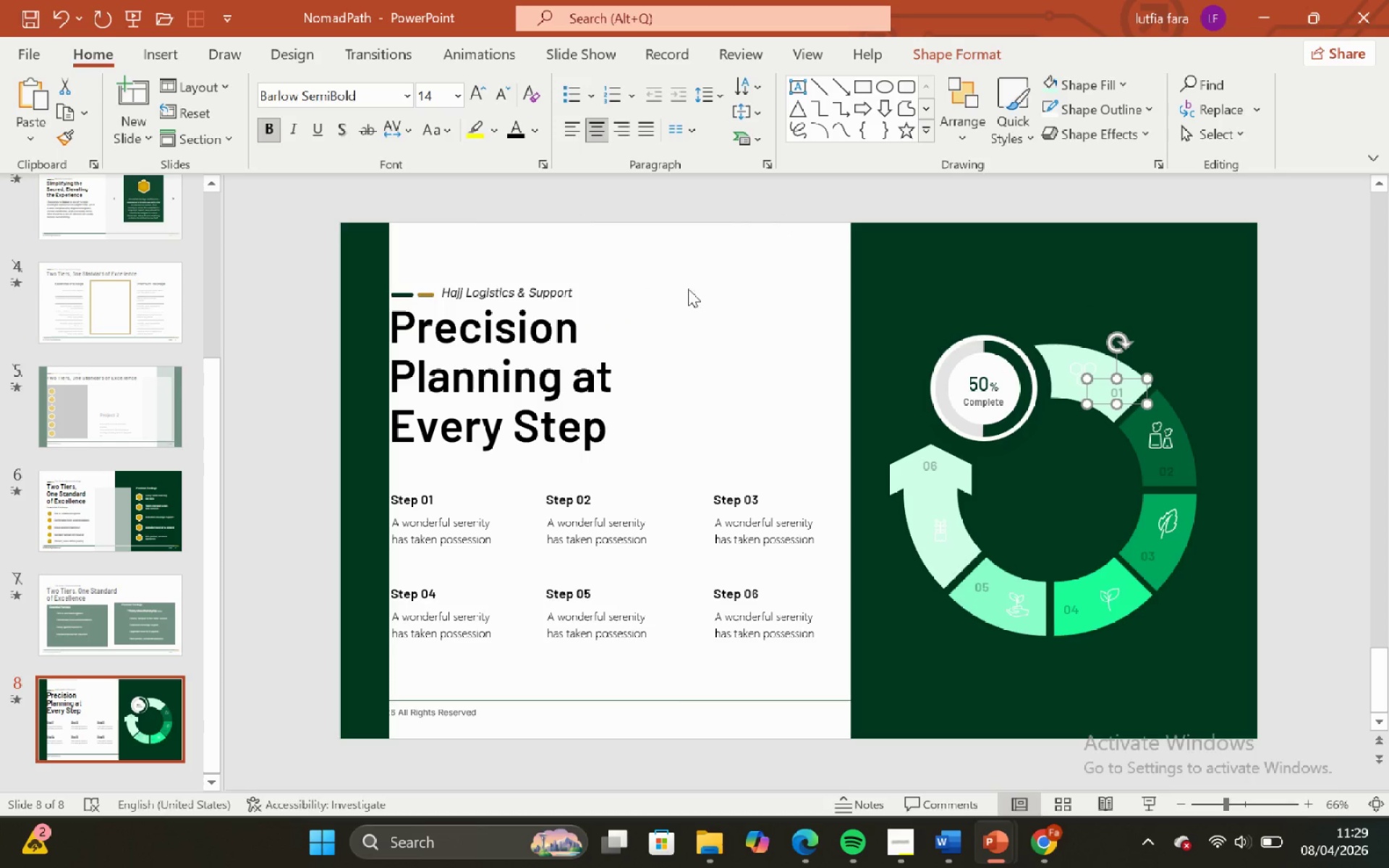 
left_click([765, 336])
 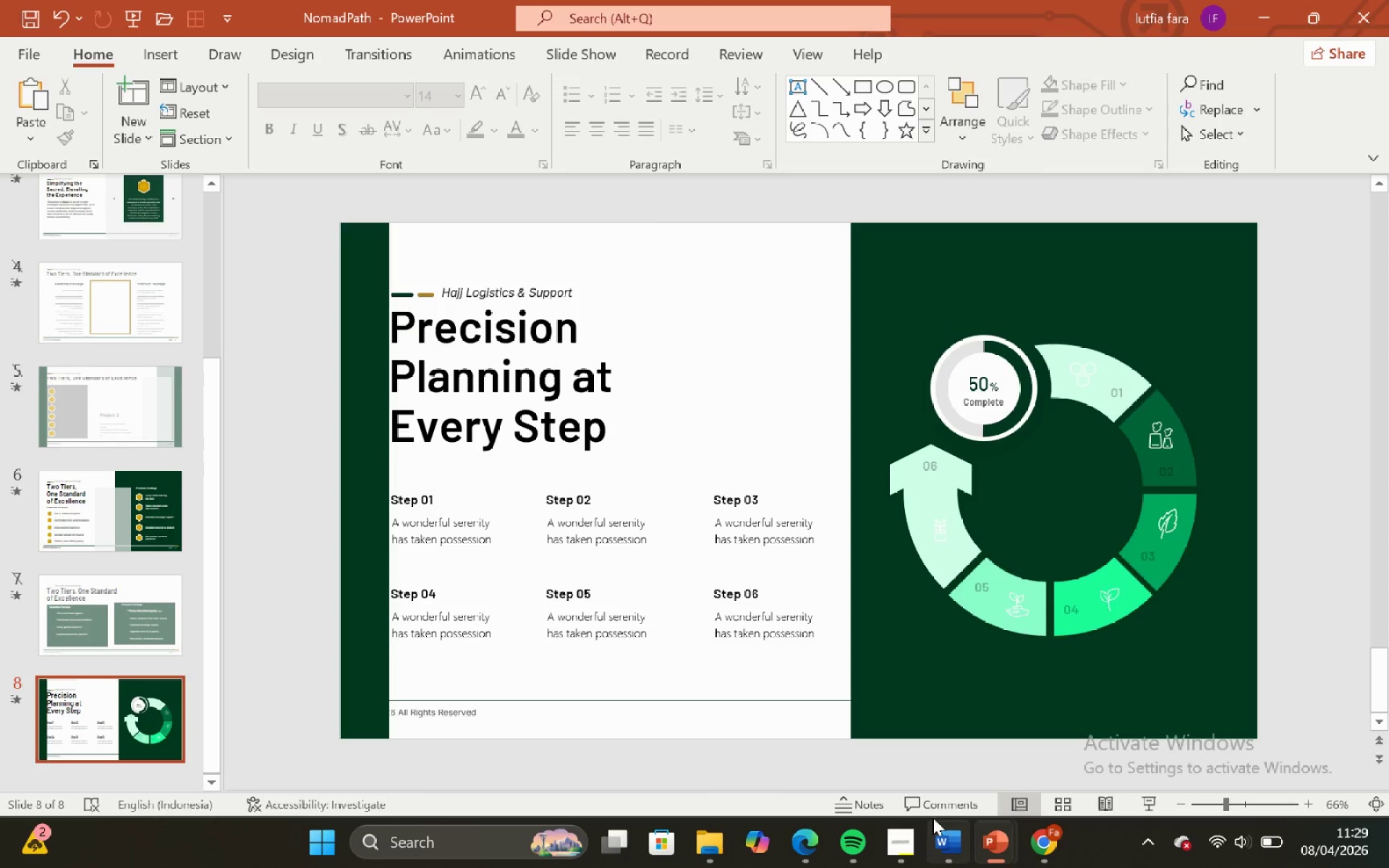 
left_click([895, 855])